 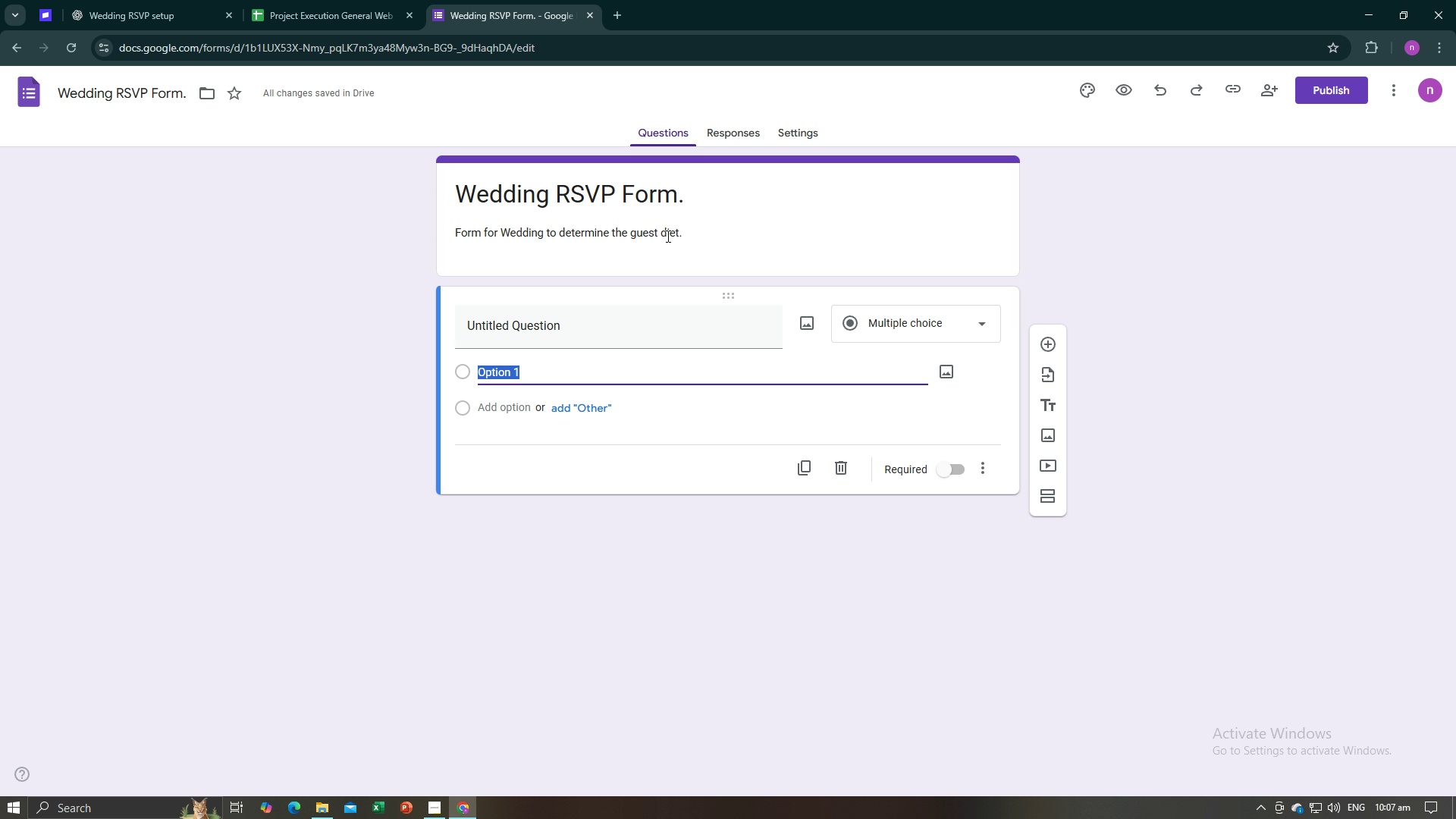 
left_click([632, 341])
 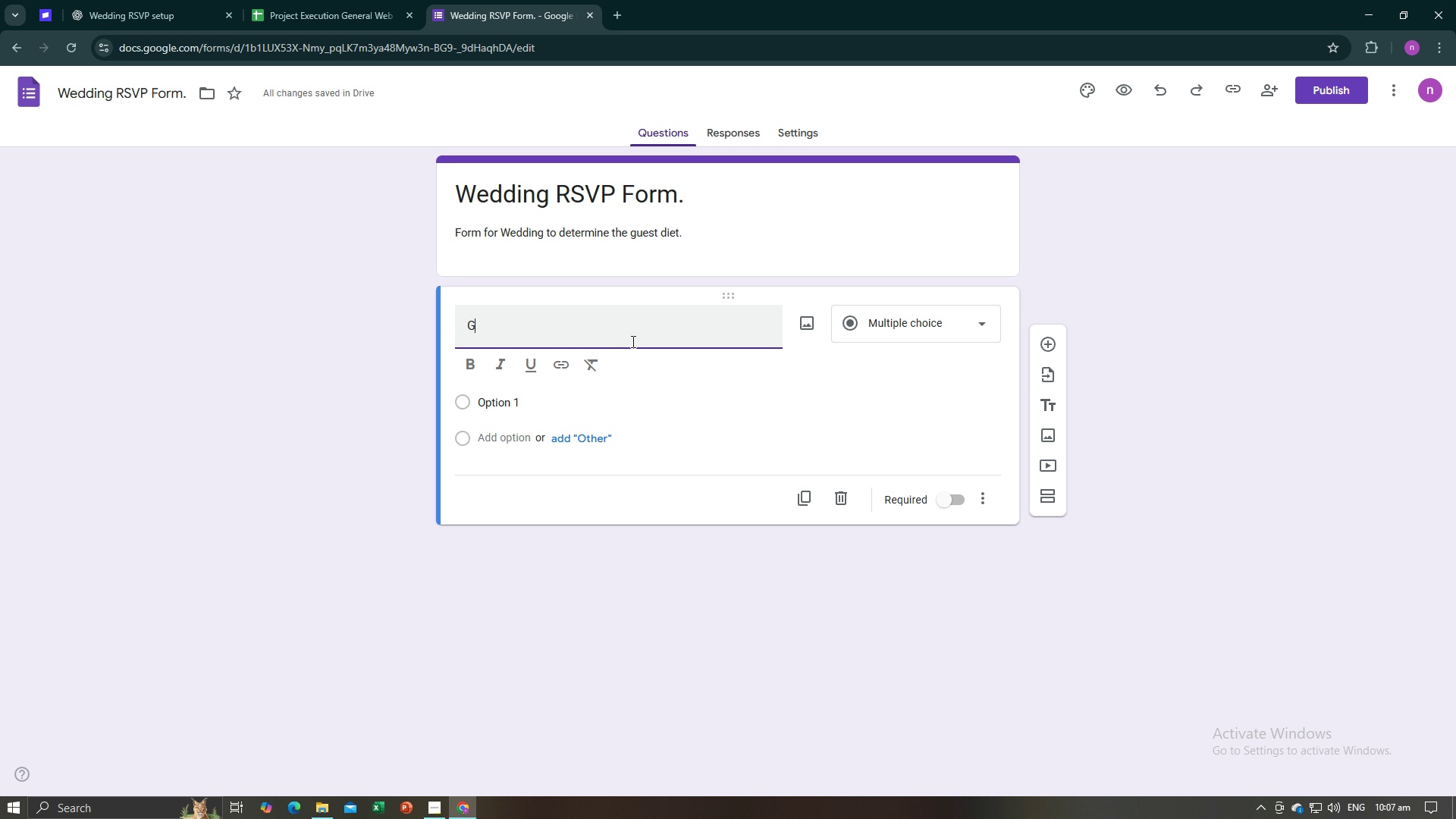 
type(Guest Name)
 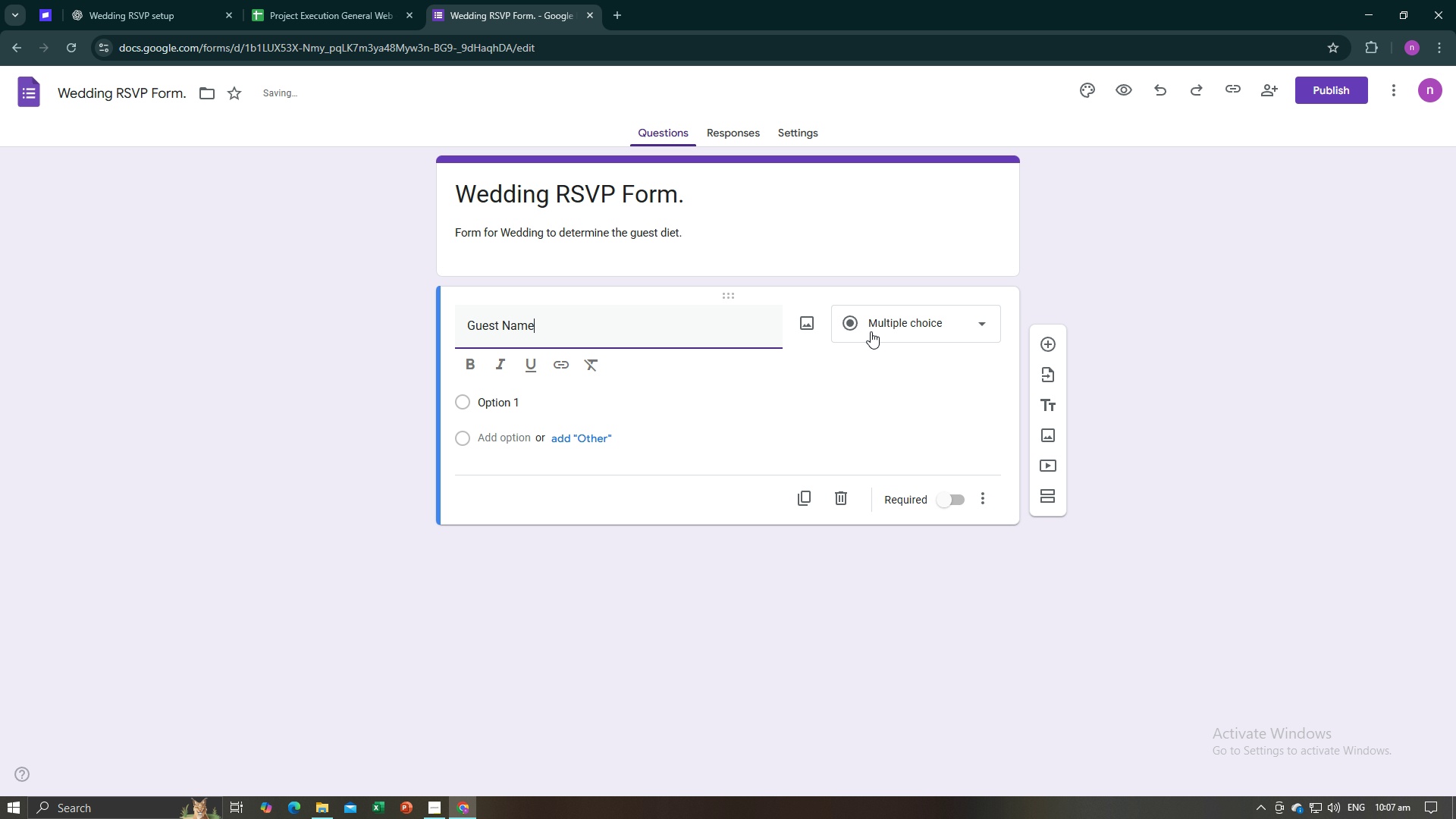 
left_click([876, 329])
 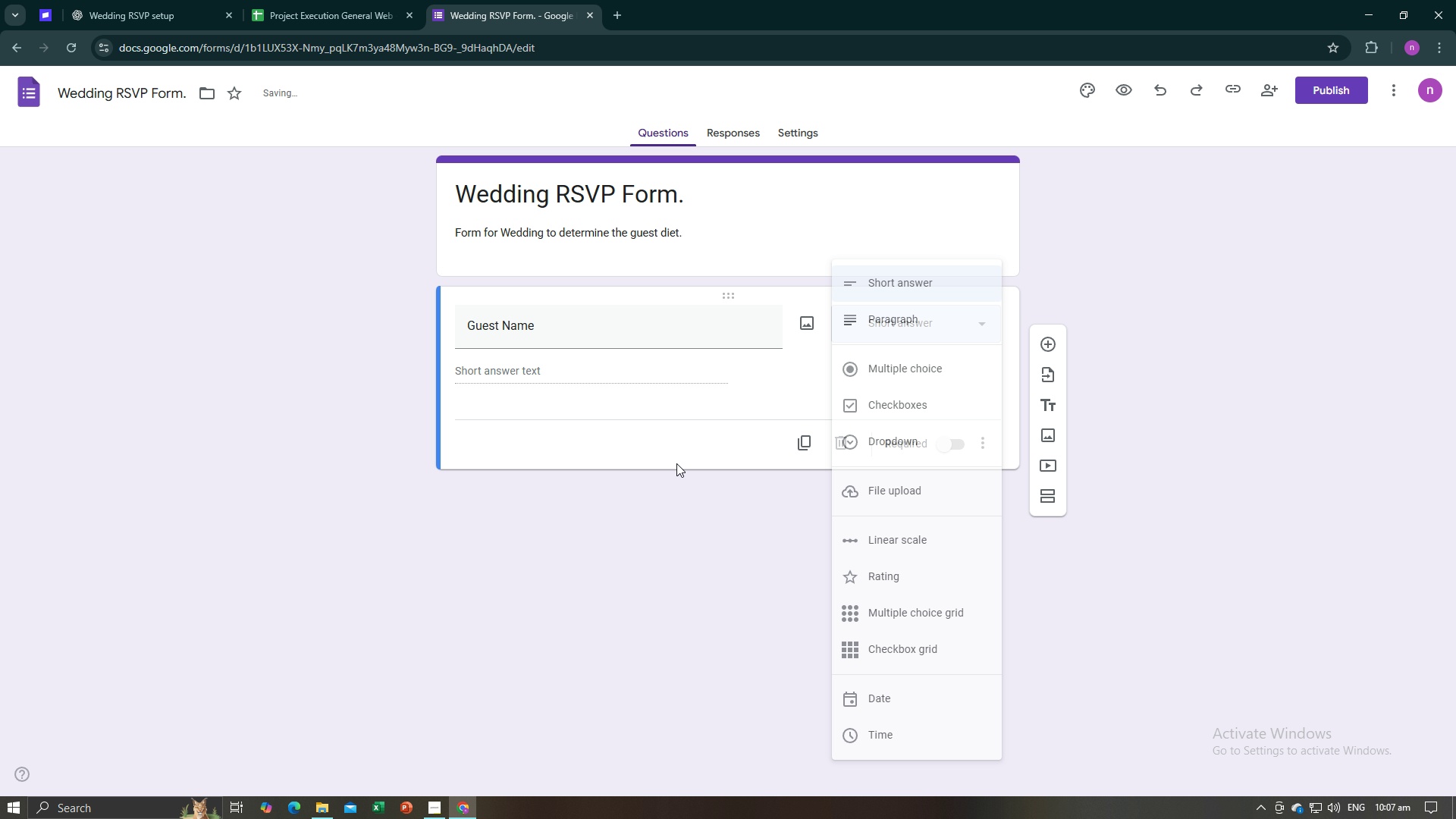 
left_click([676, 463])
 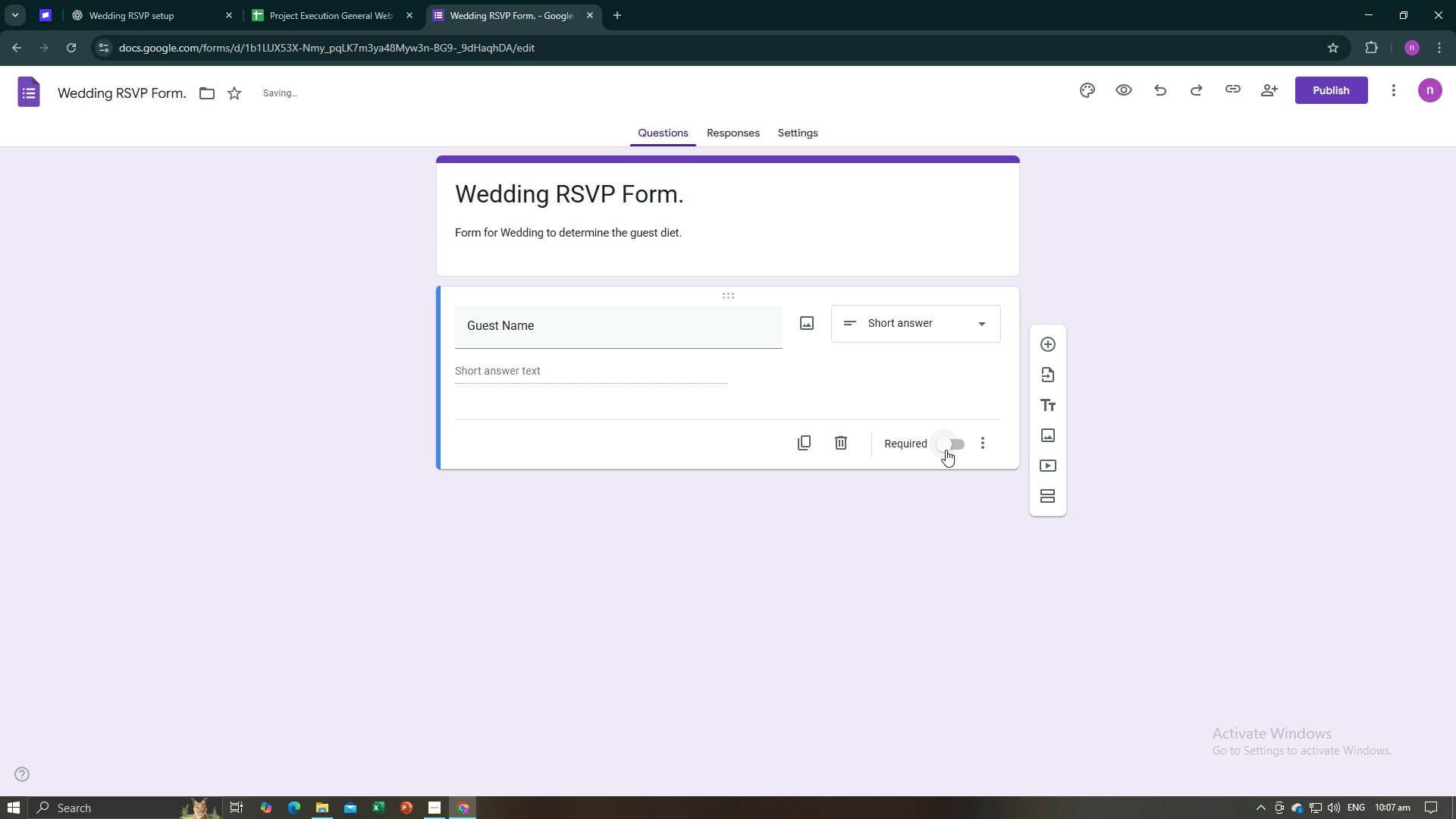 
left_click([946, 450])
 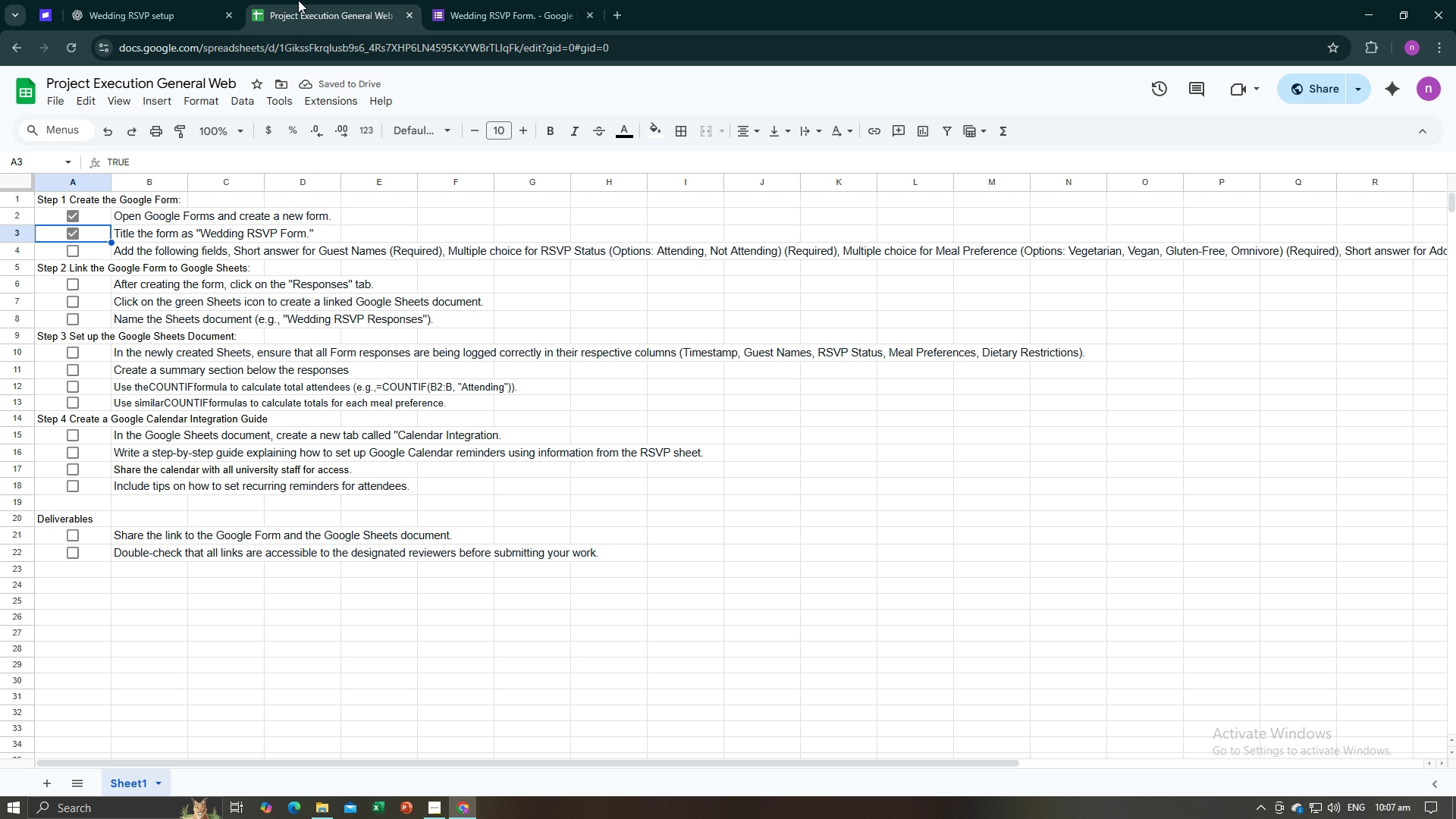 
left_click([298, 0])
 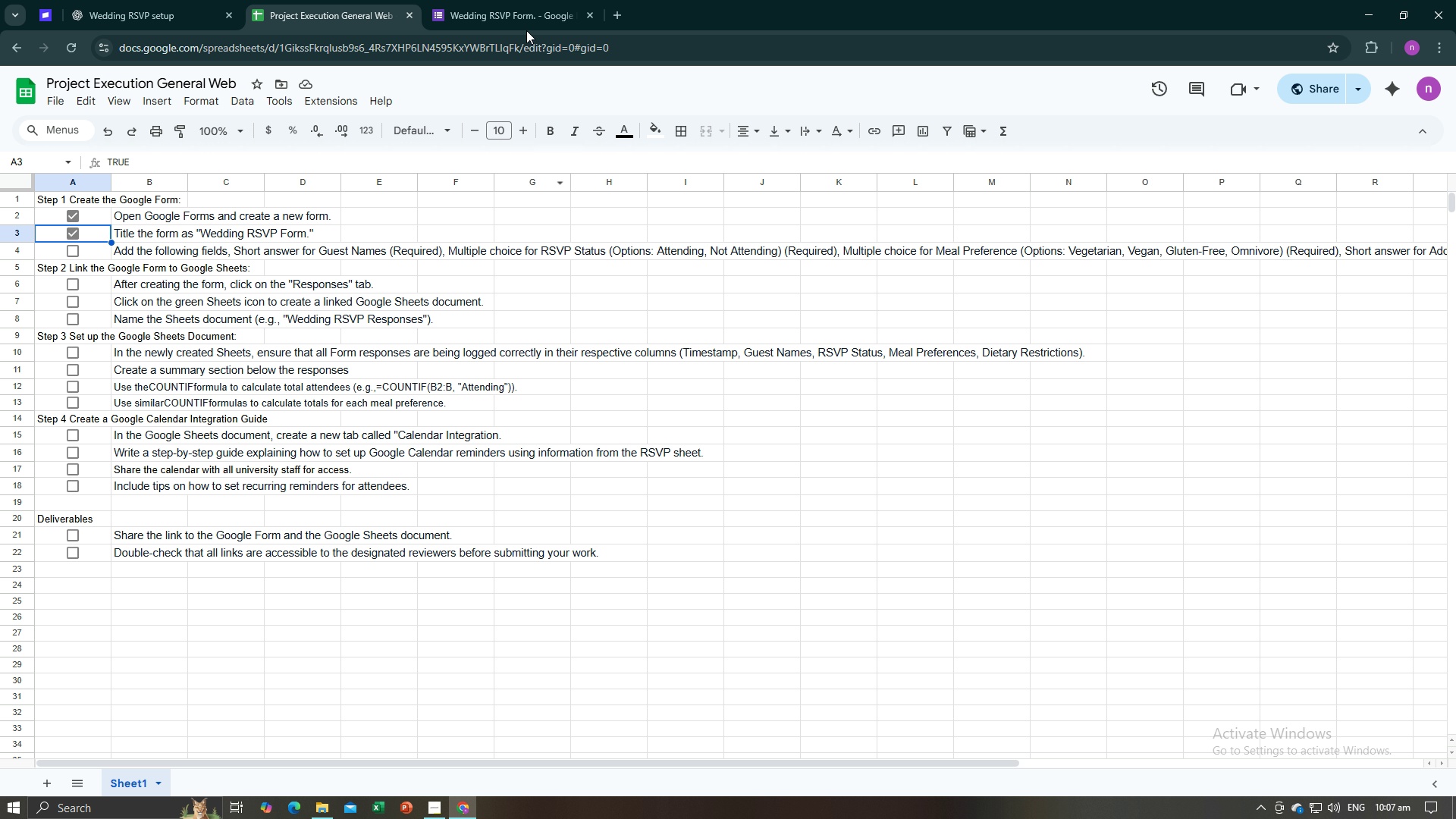 
wait(8.97)
 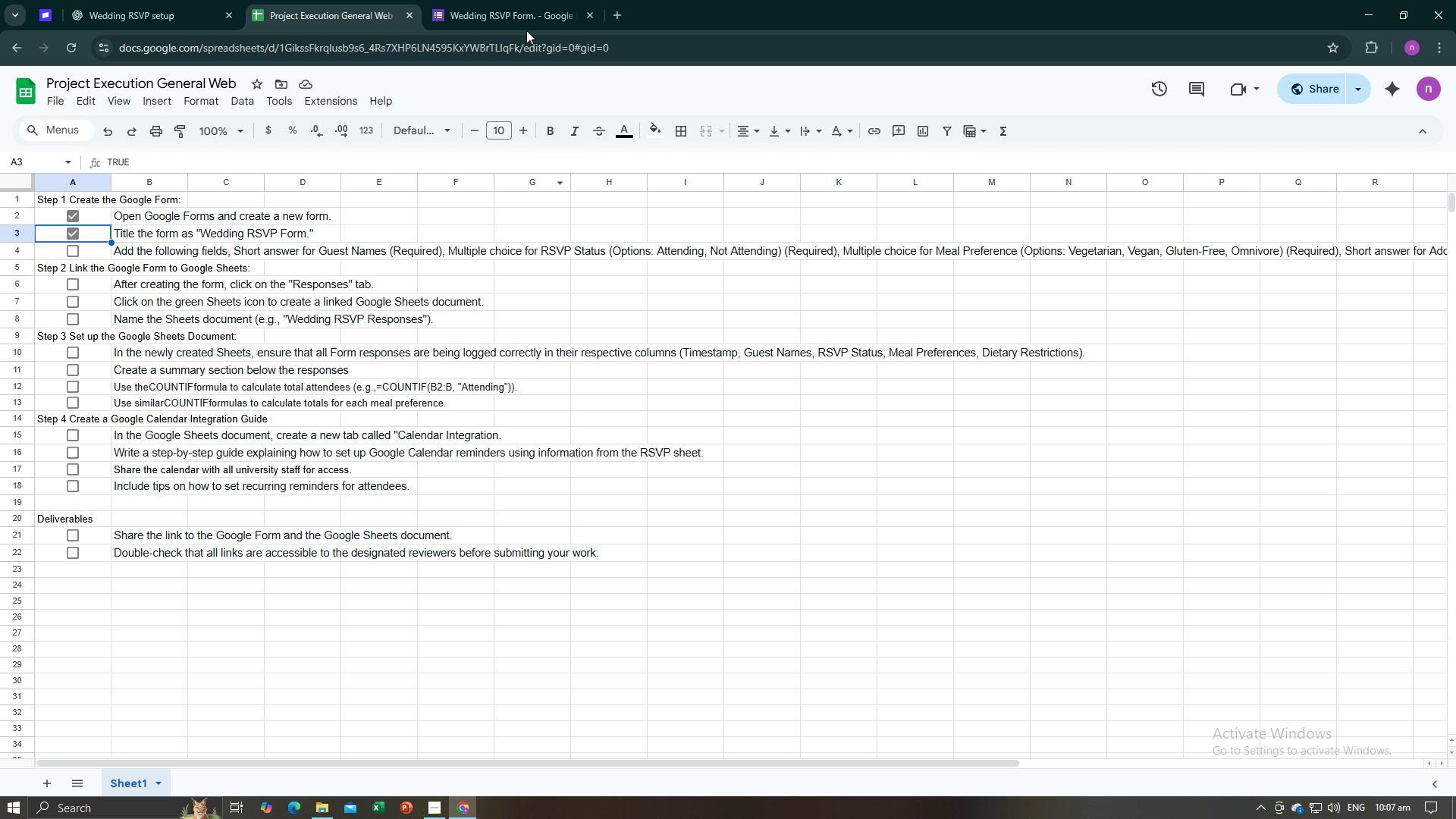 
left_click([228, 250])
 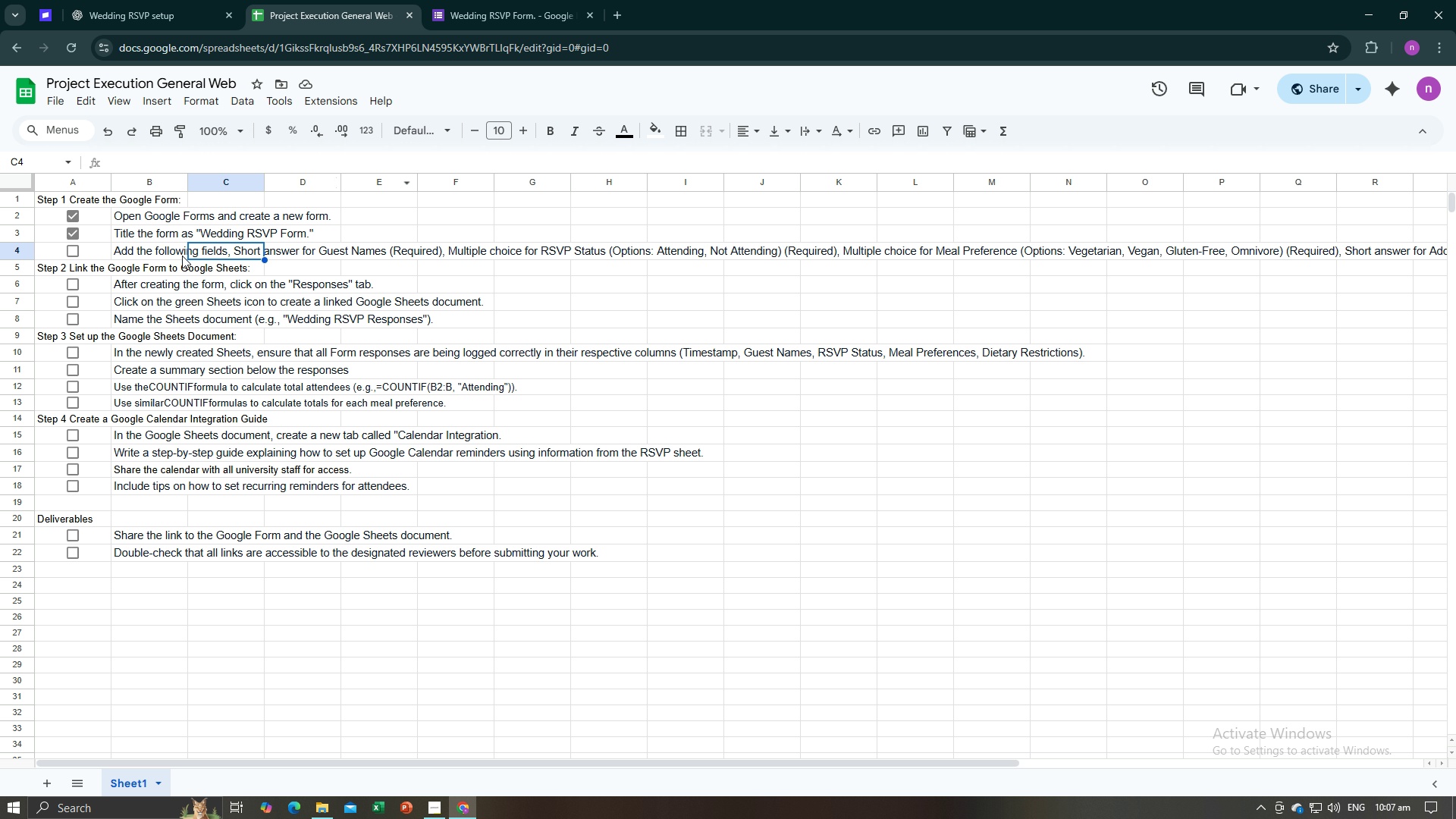 
left_click([182, 256])
 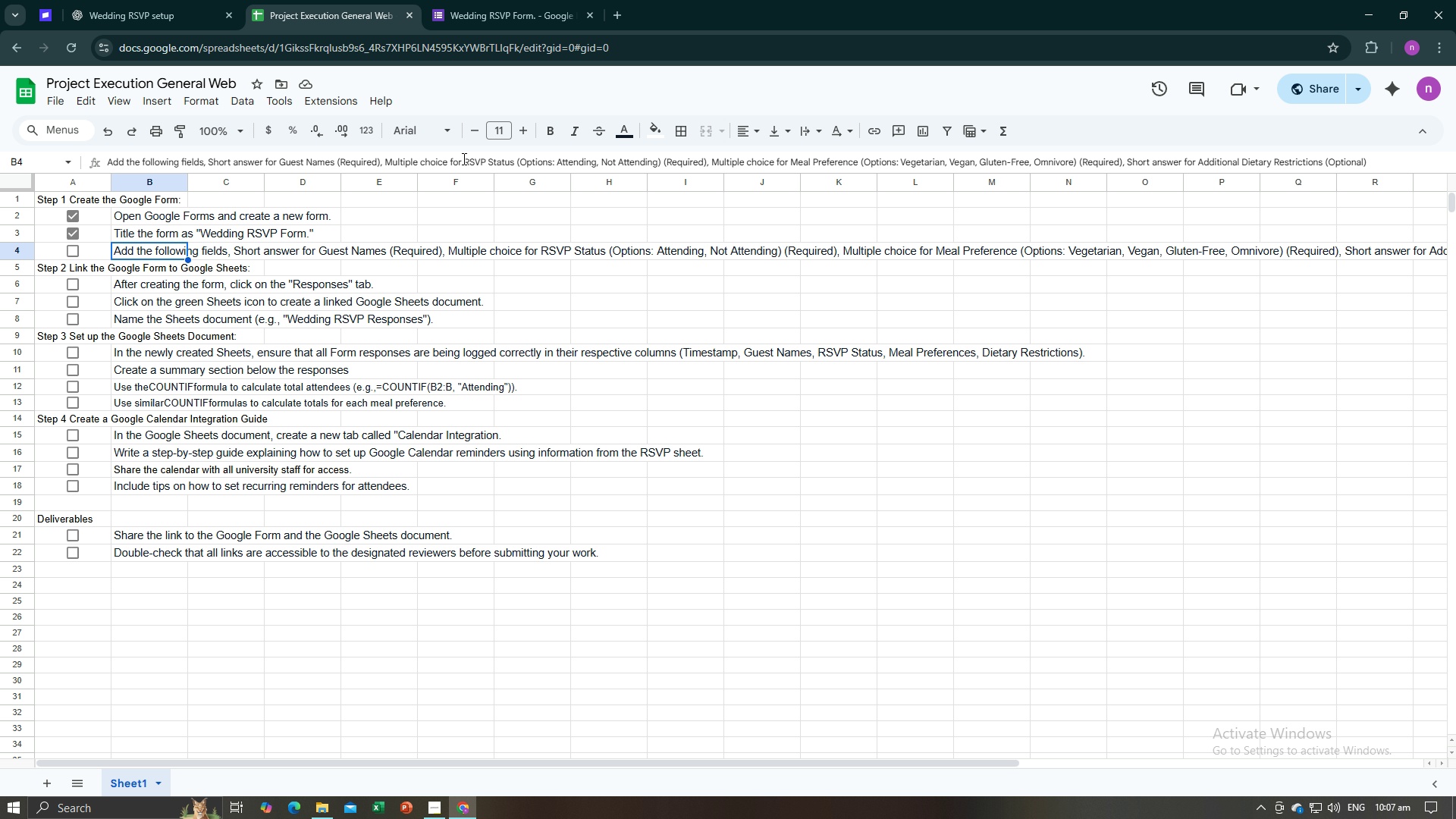 
left_click_drag(start_coordinate=[463, 158], to_coordinate=[513, 161])
 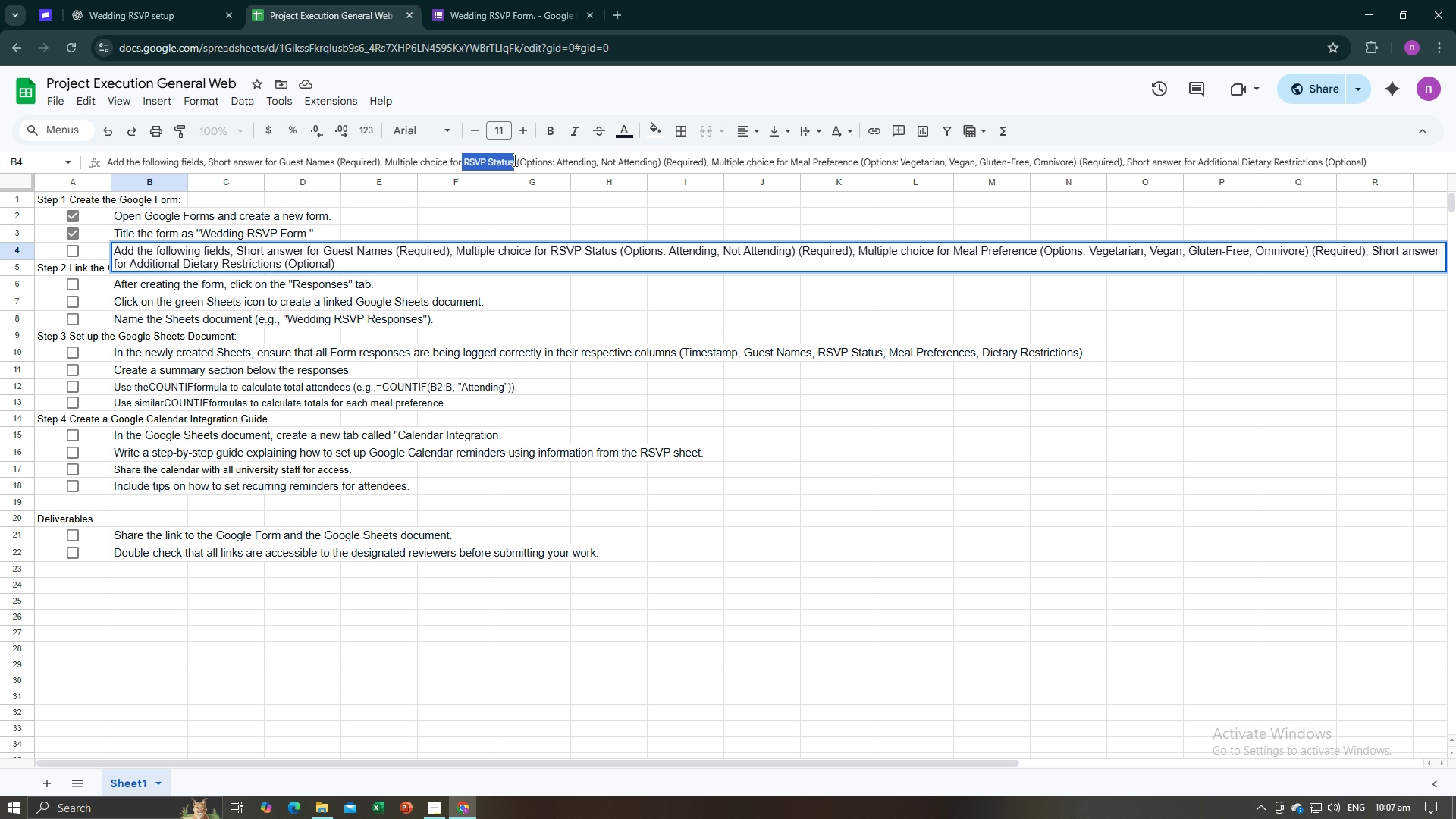 
key(Control+C)
 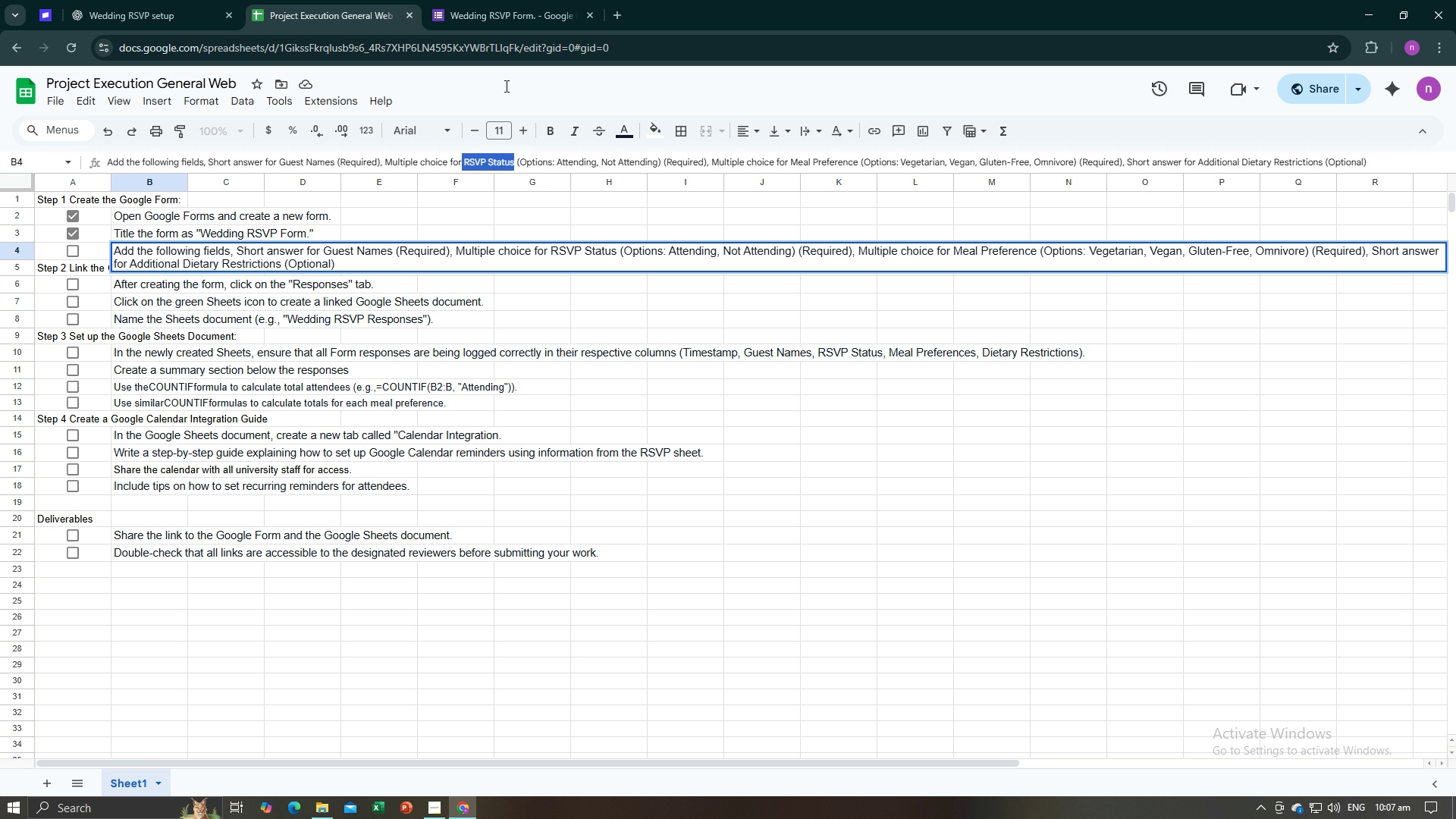 
key(Control+C)
 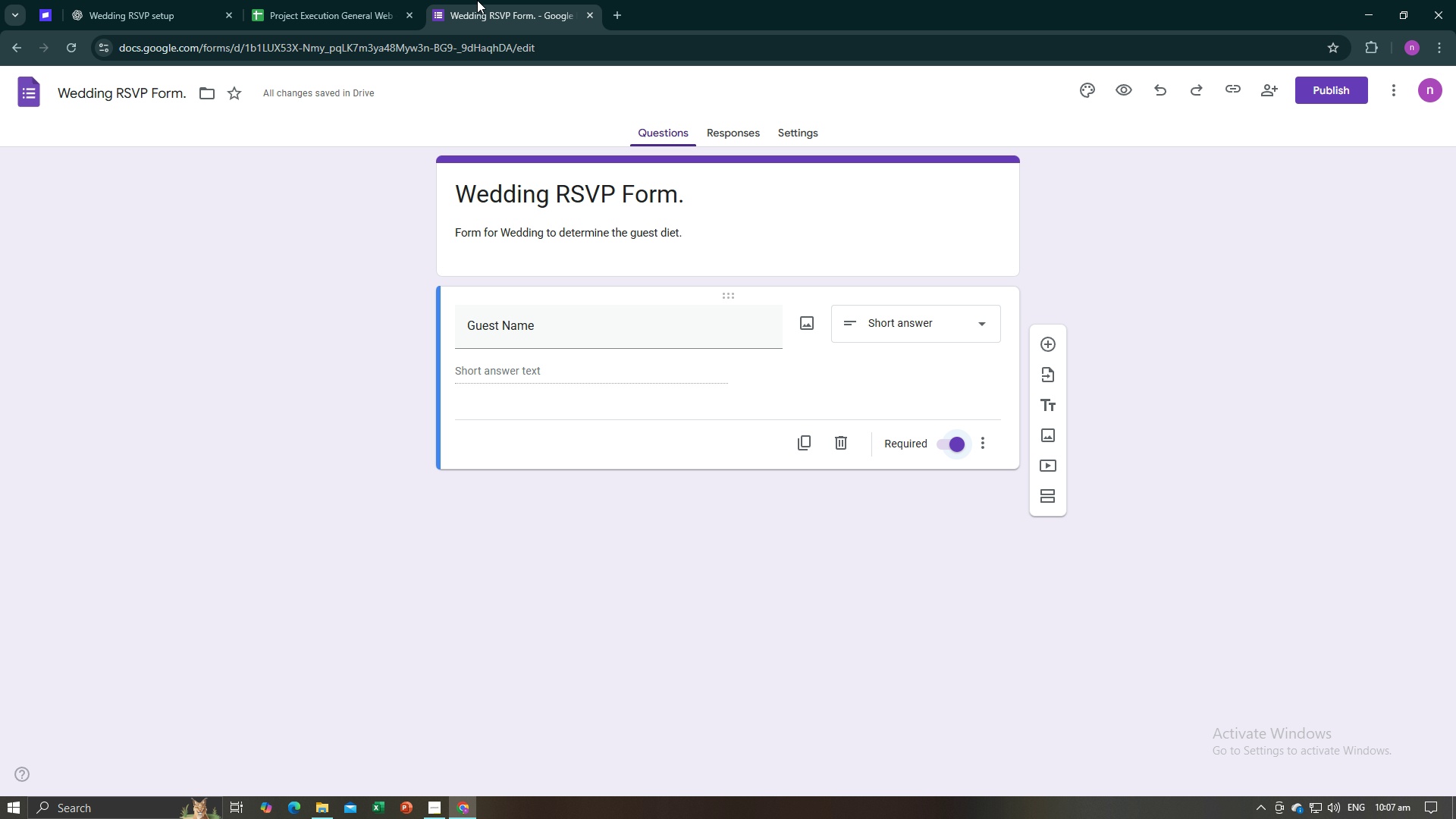 
left_click([477, 0])
 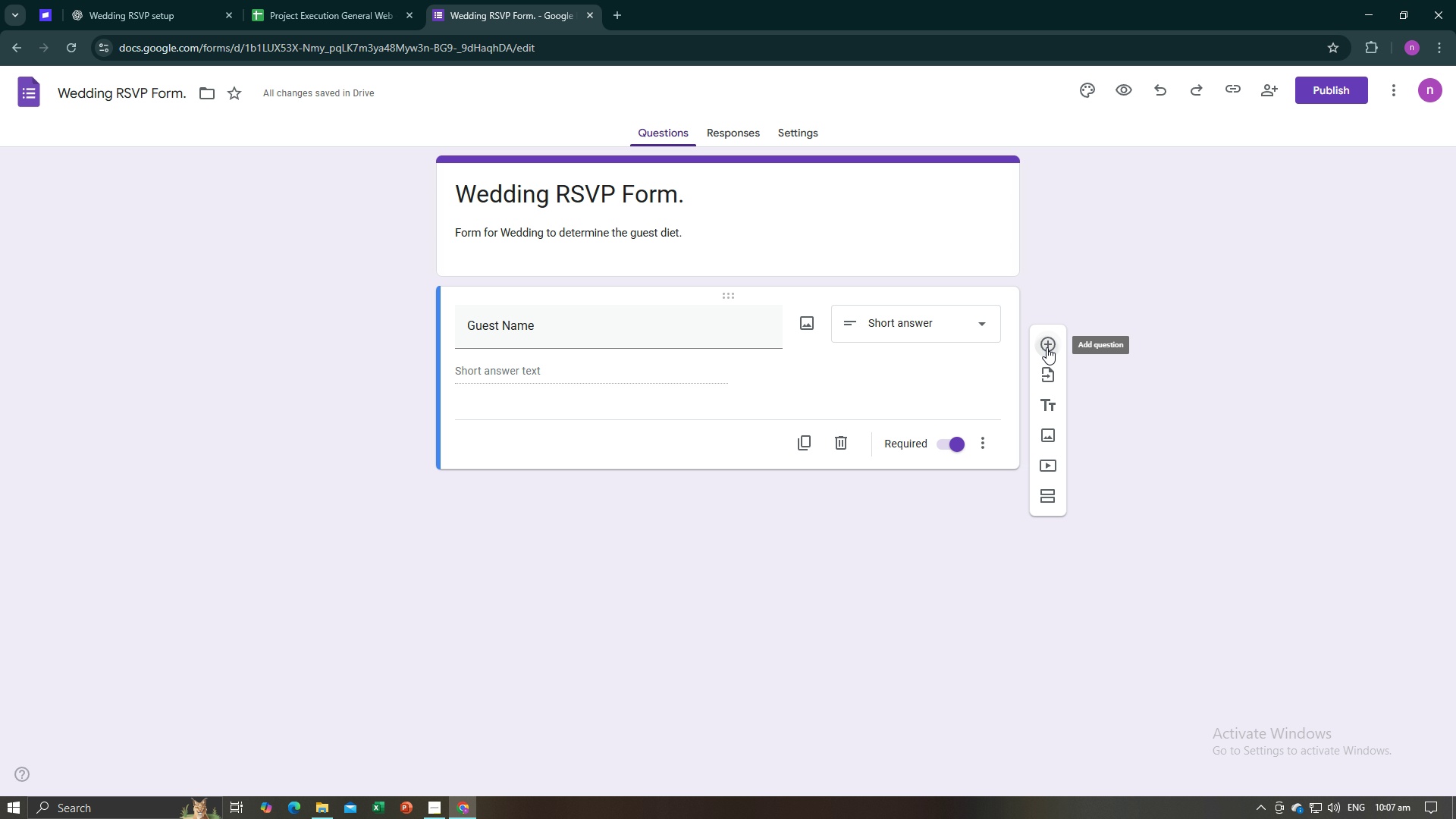 
key(Control+V)
 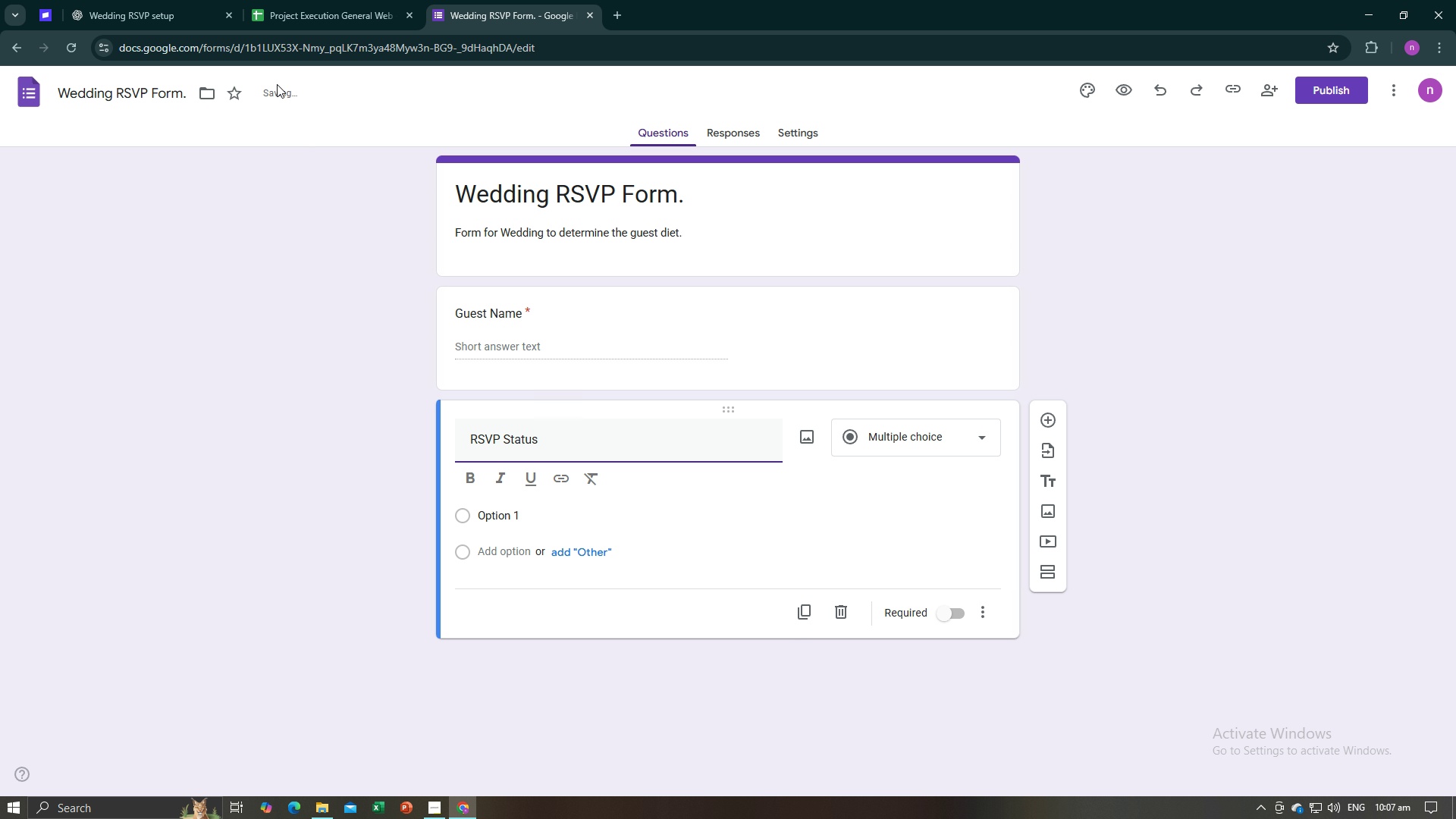 
mouse_move([287, 16])
 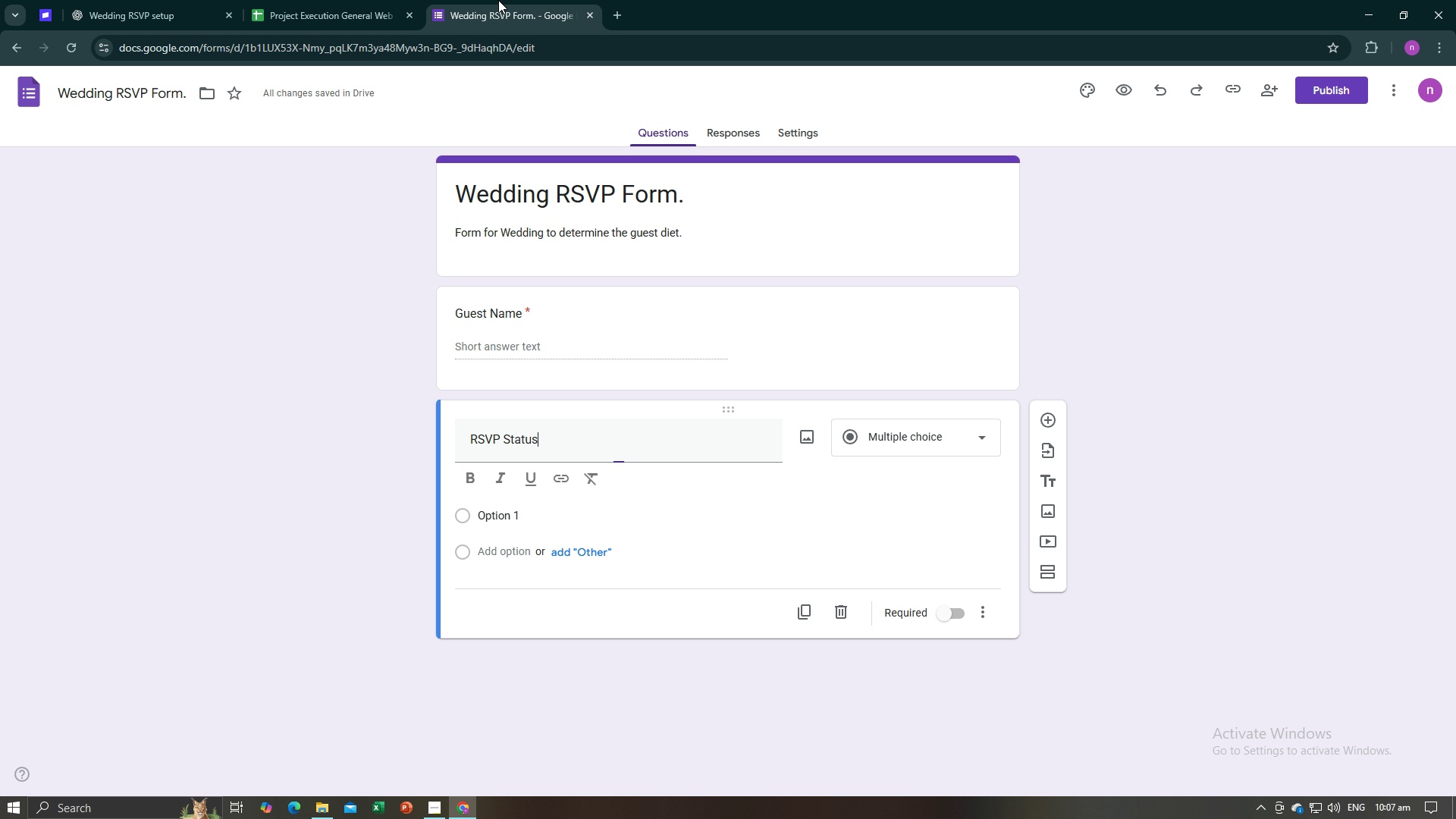 
left_click([498, 0])
 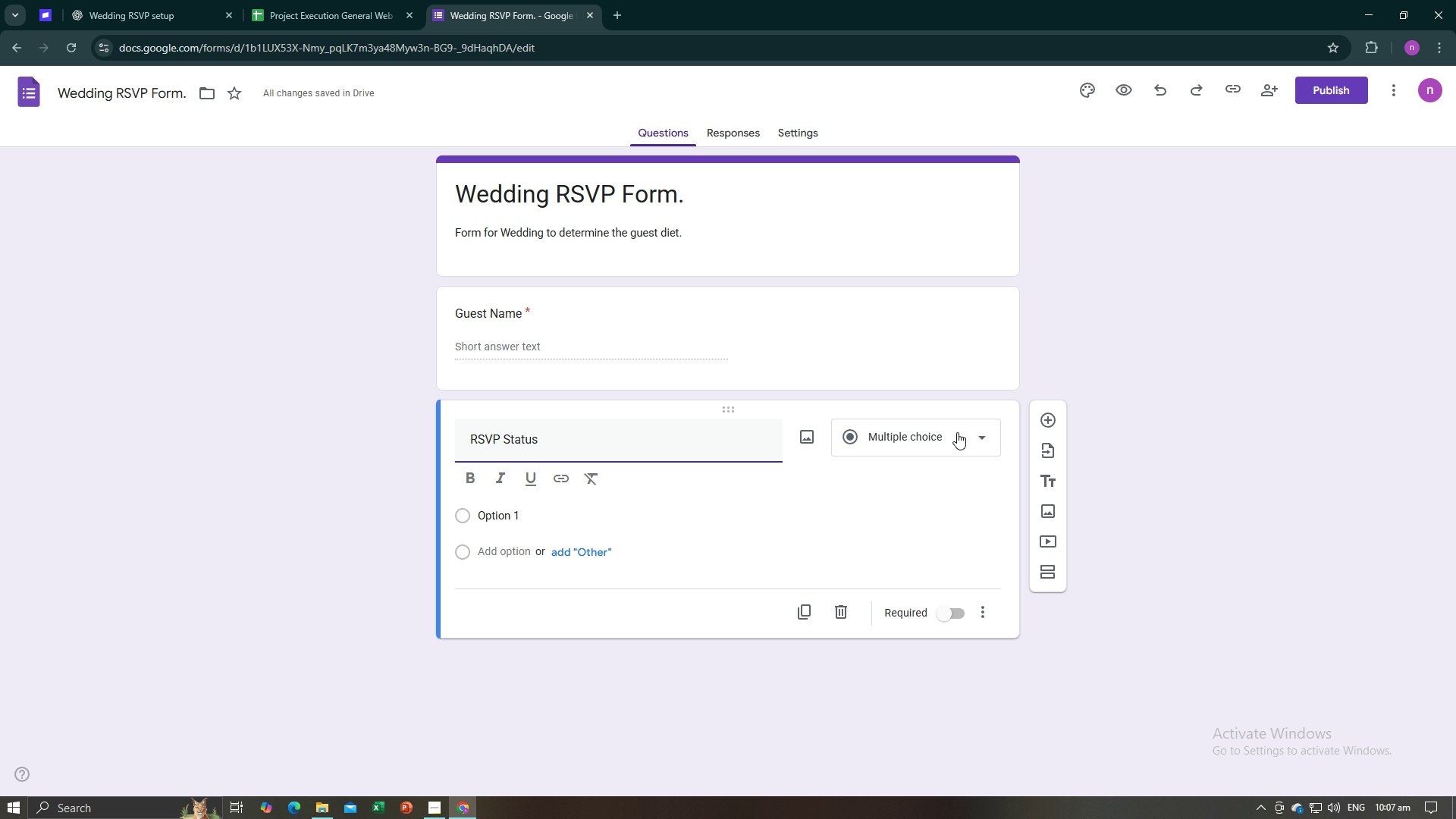 
left_click([957, 432])
 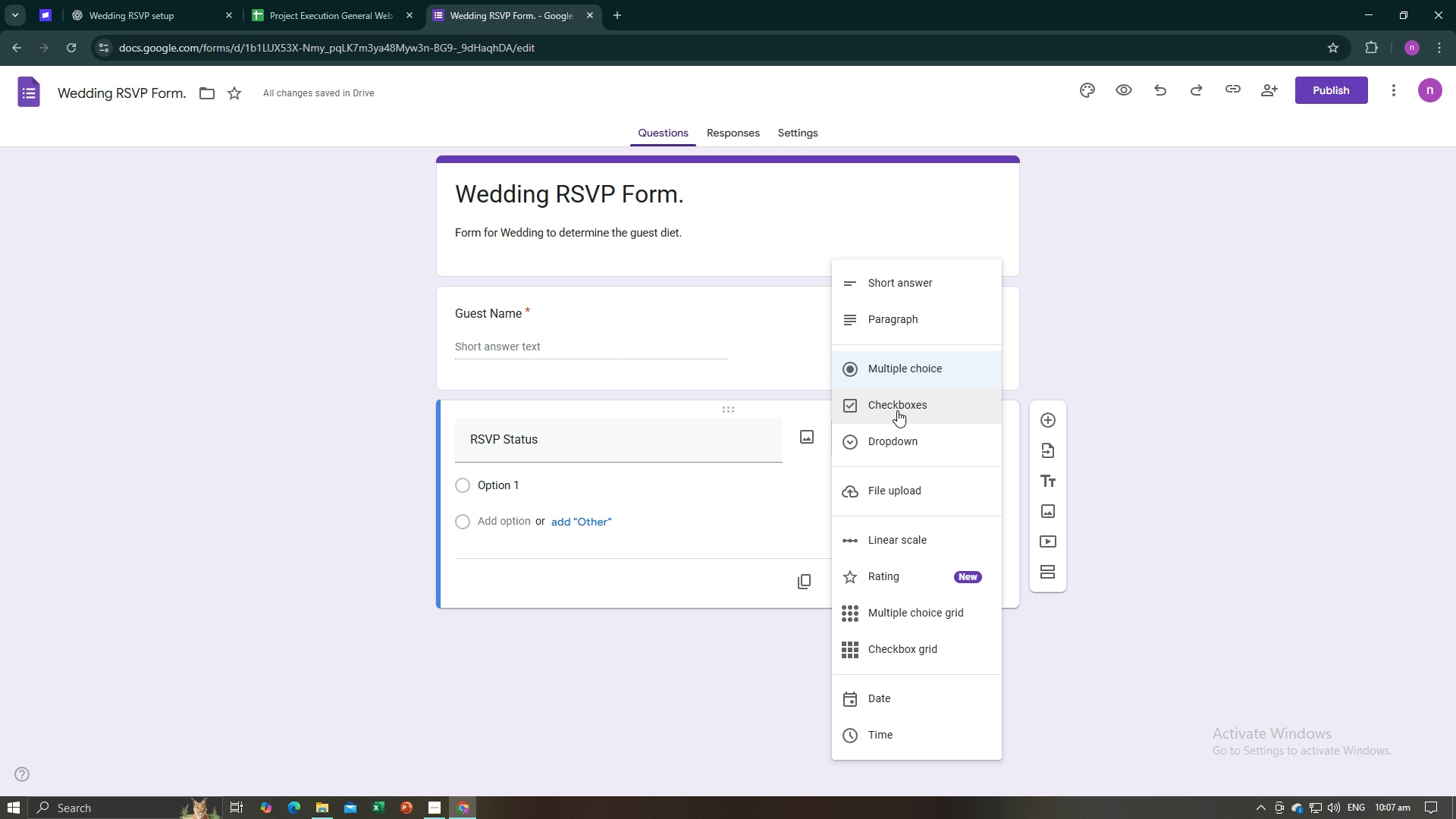 
left_click([886, 439])
 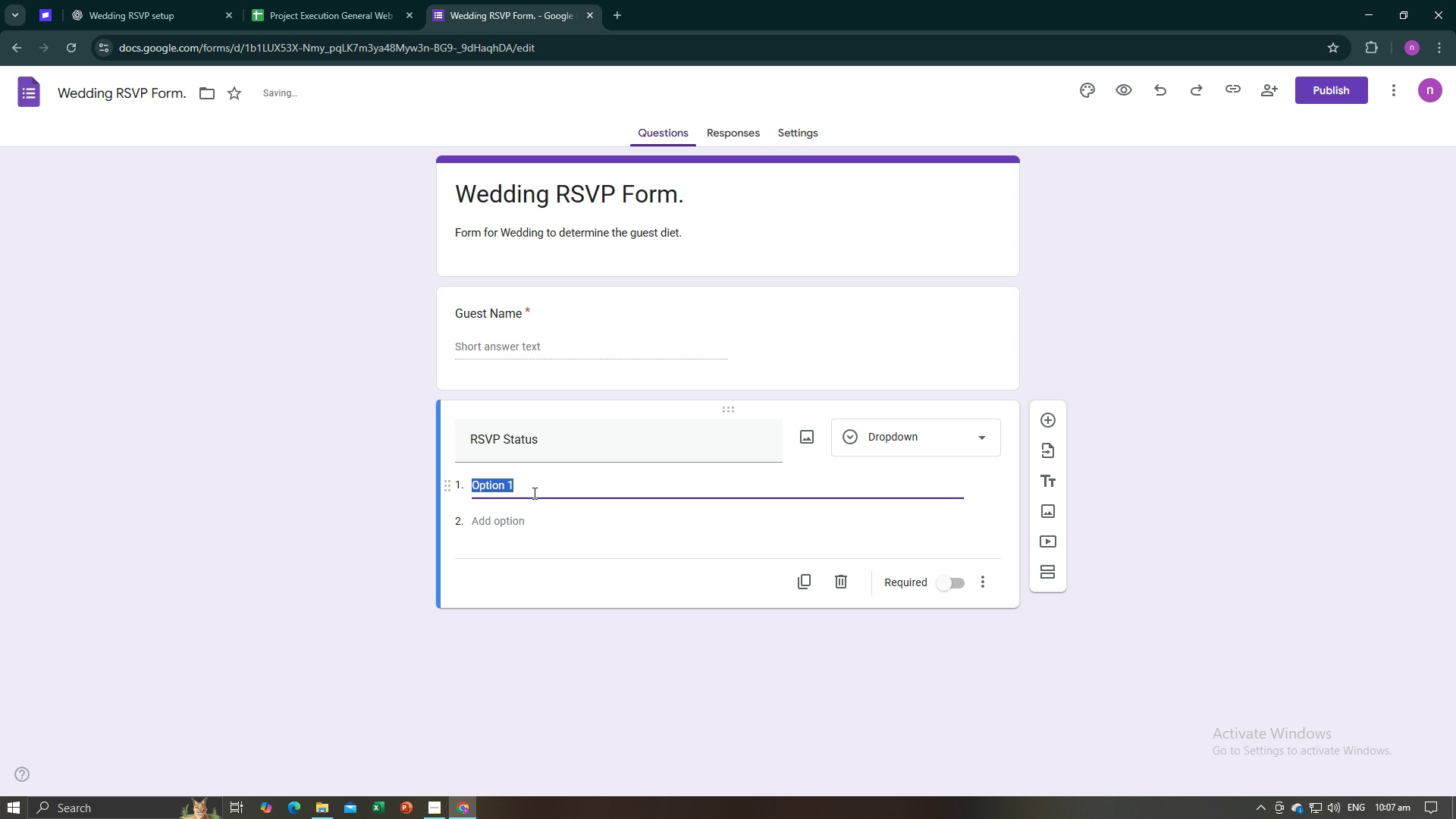 
key(Alt+AltLeft)
 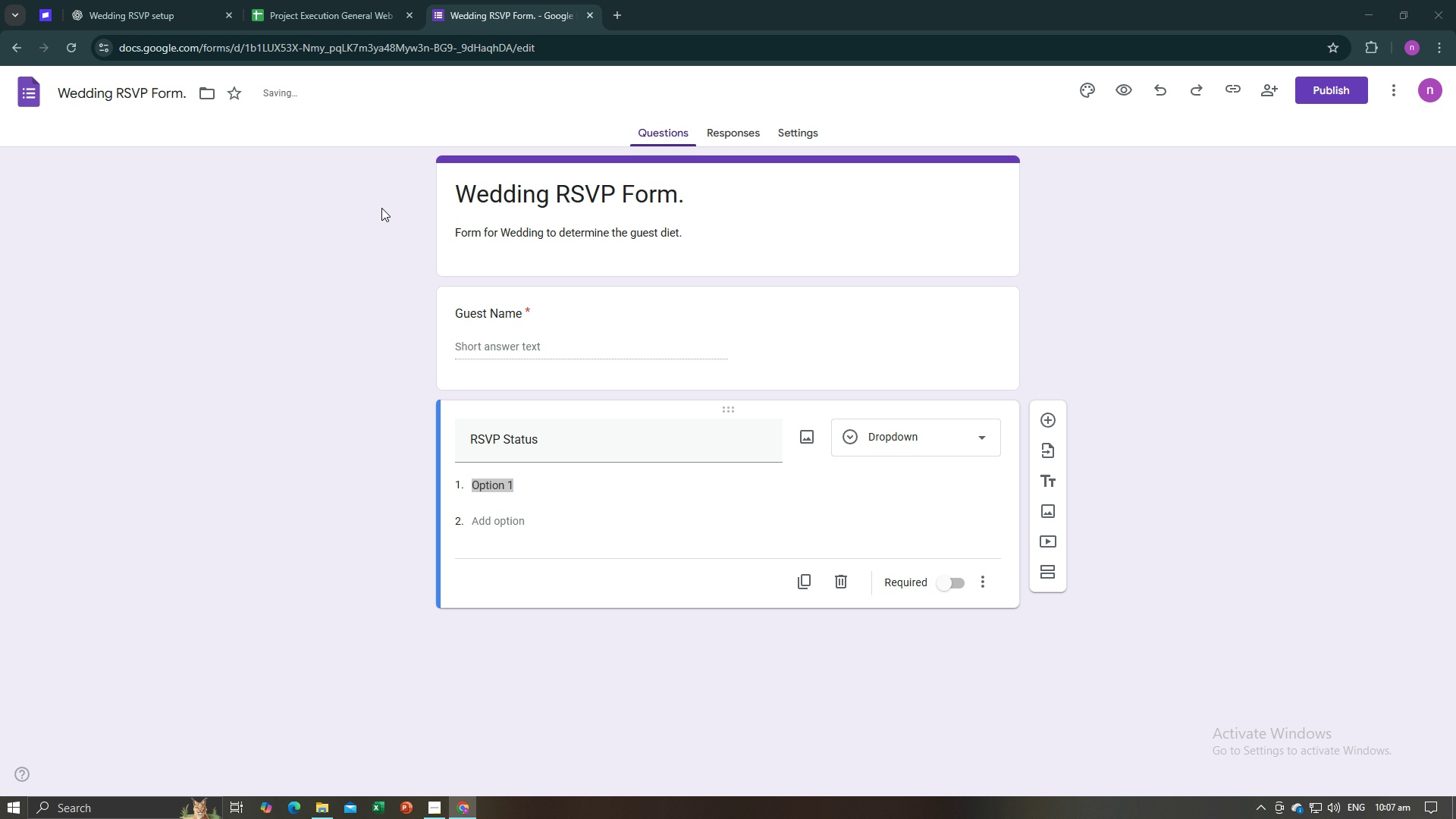 
key(Alt+Tab)